 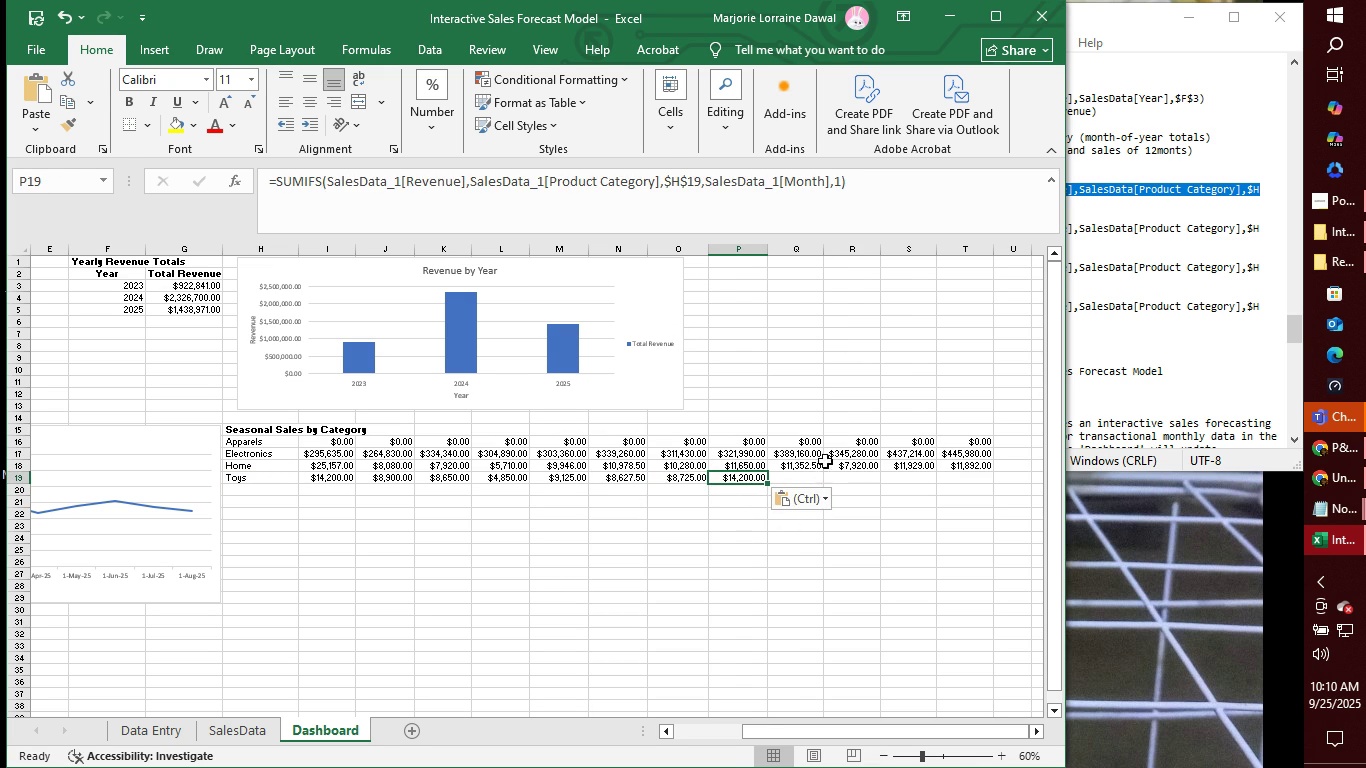 
left_click([839, 180])
 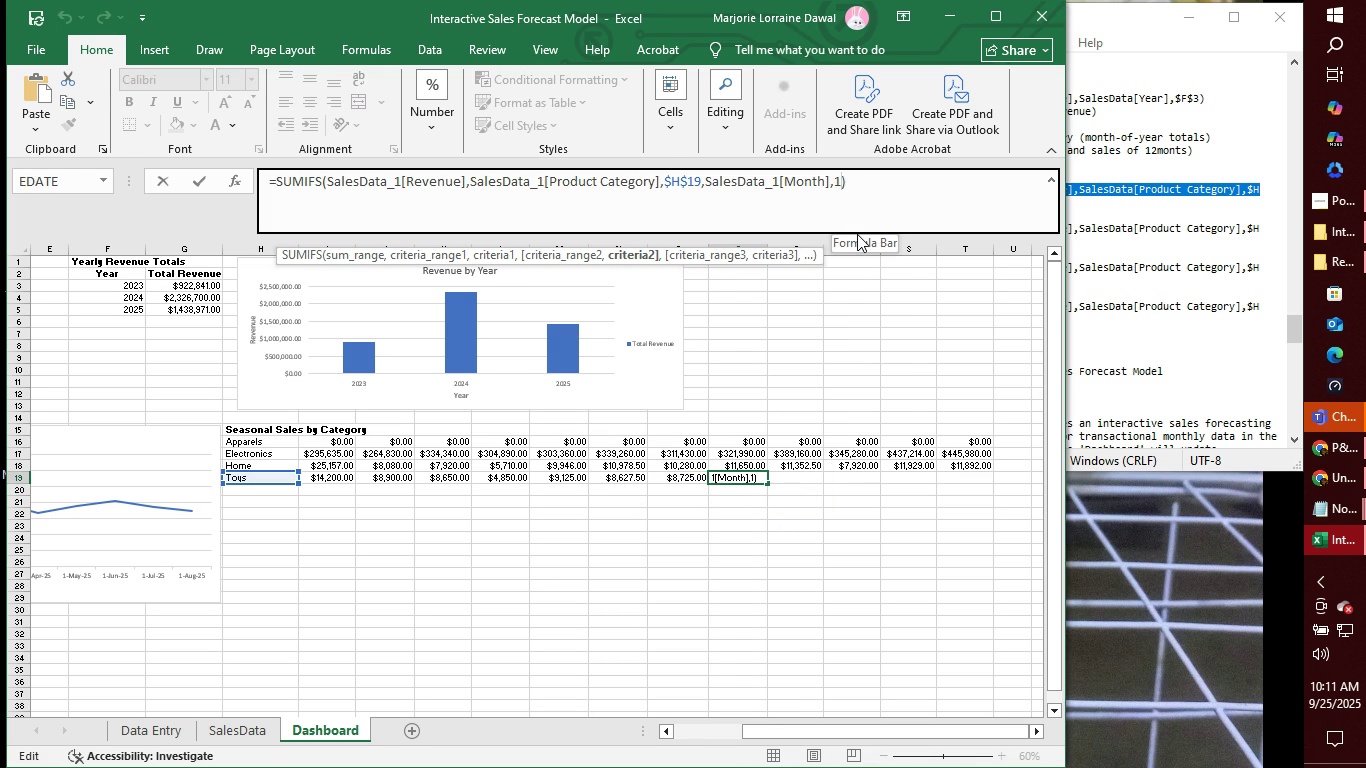 
key(Backspace)
 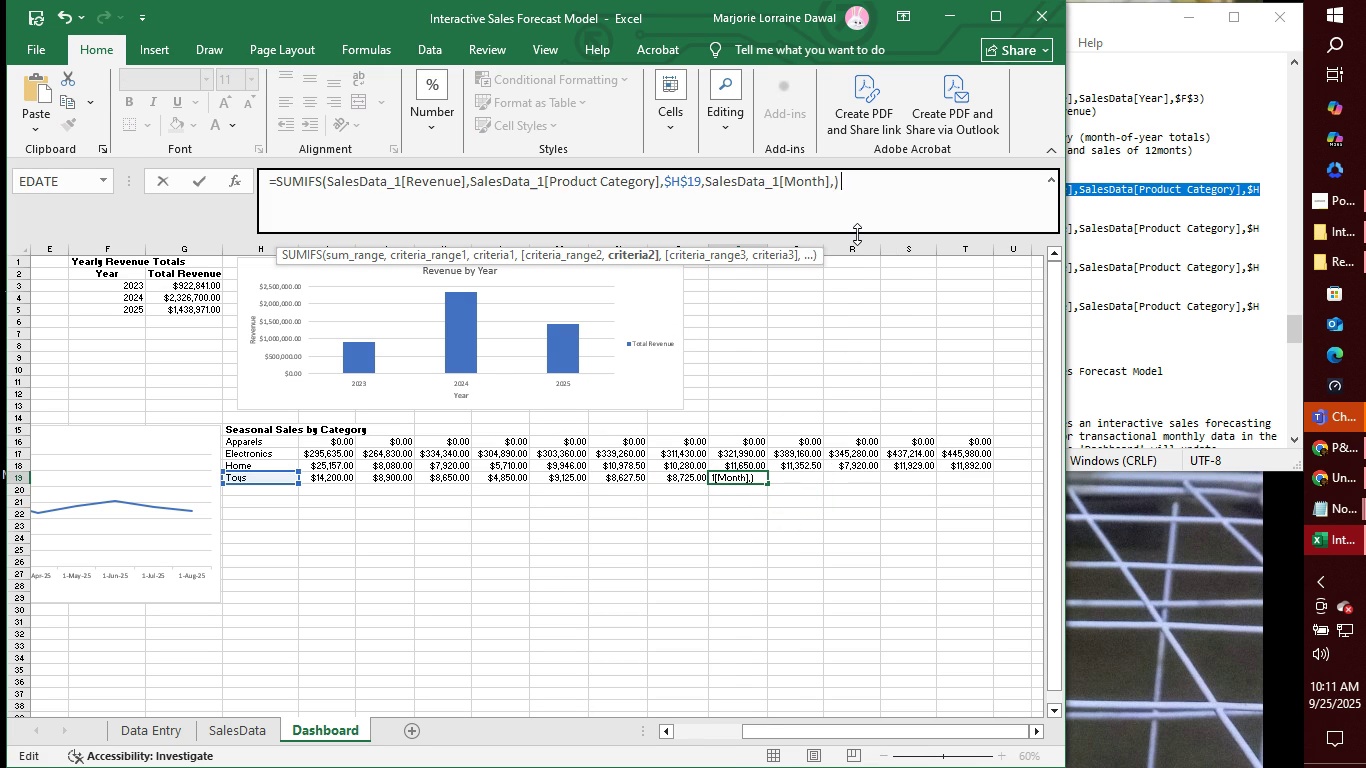 
key(9)
 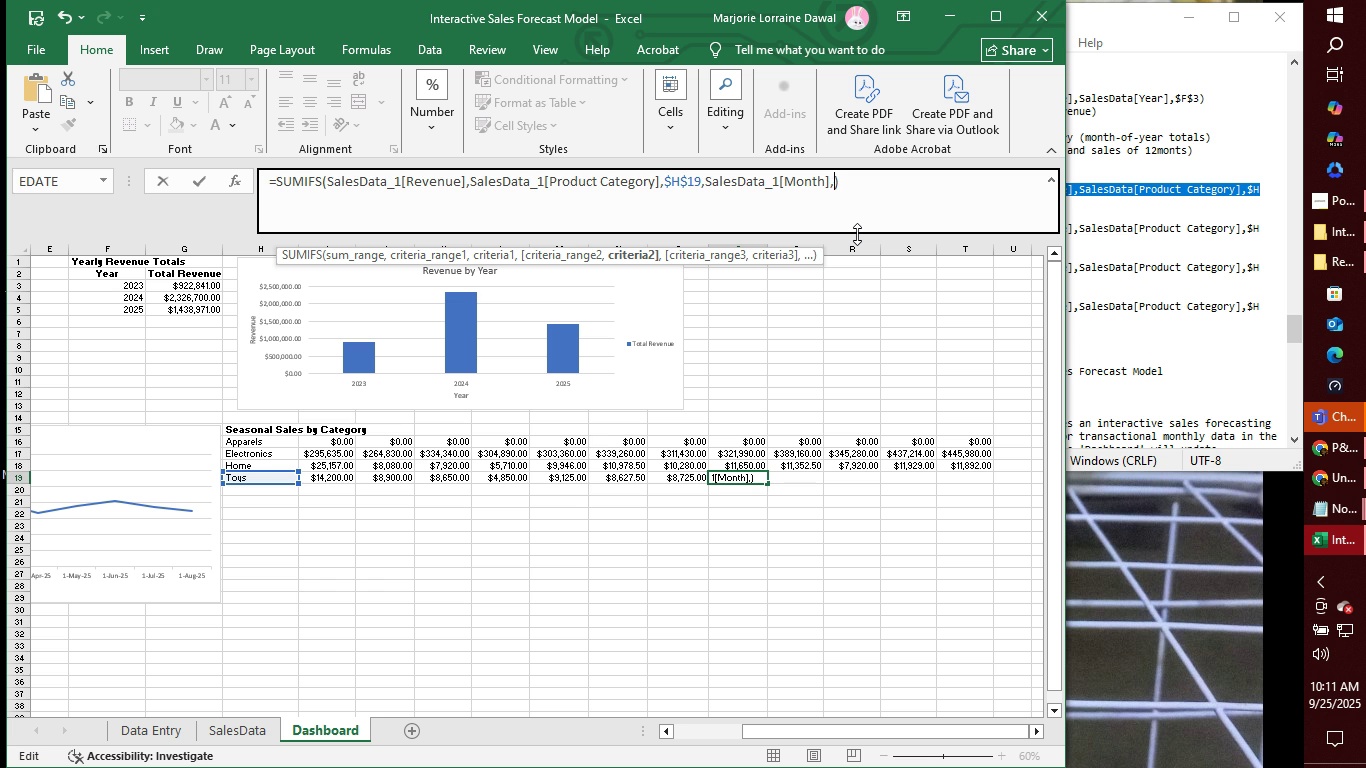 
key(Backspace)
 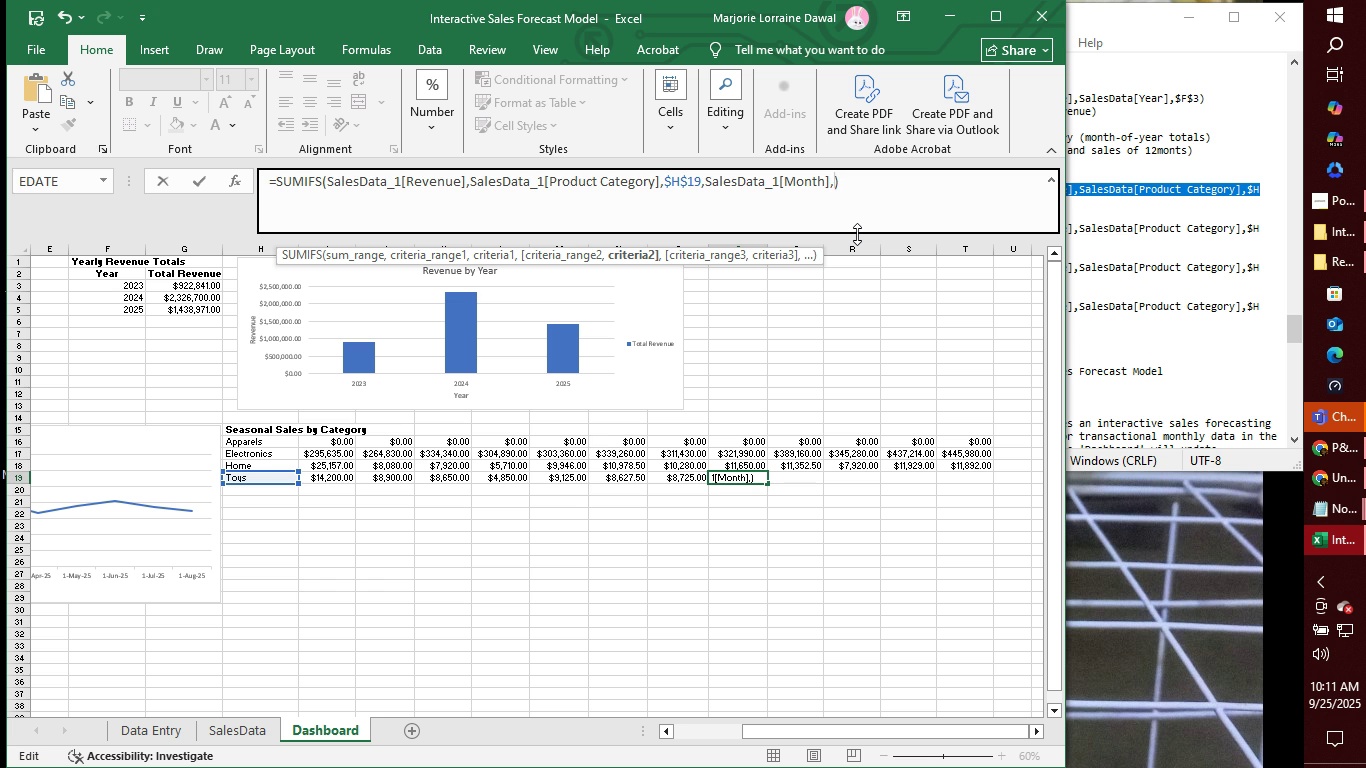 
key(8)
 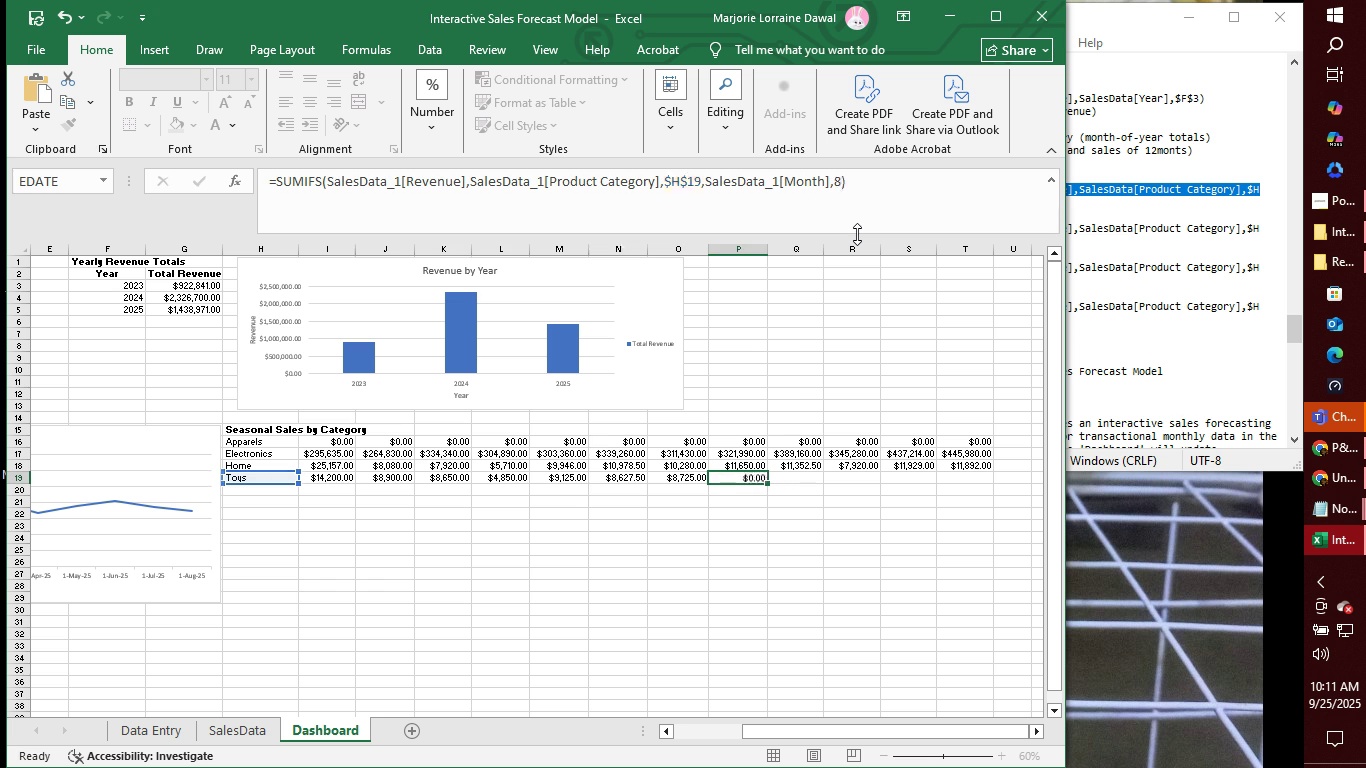 
key(Enter)
 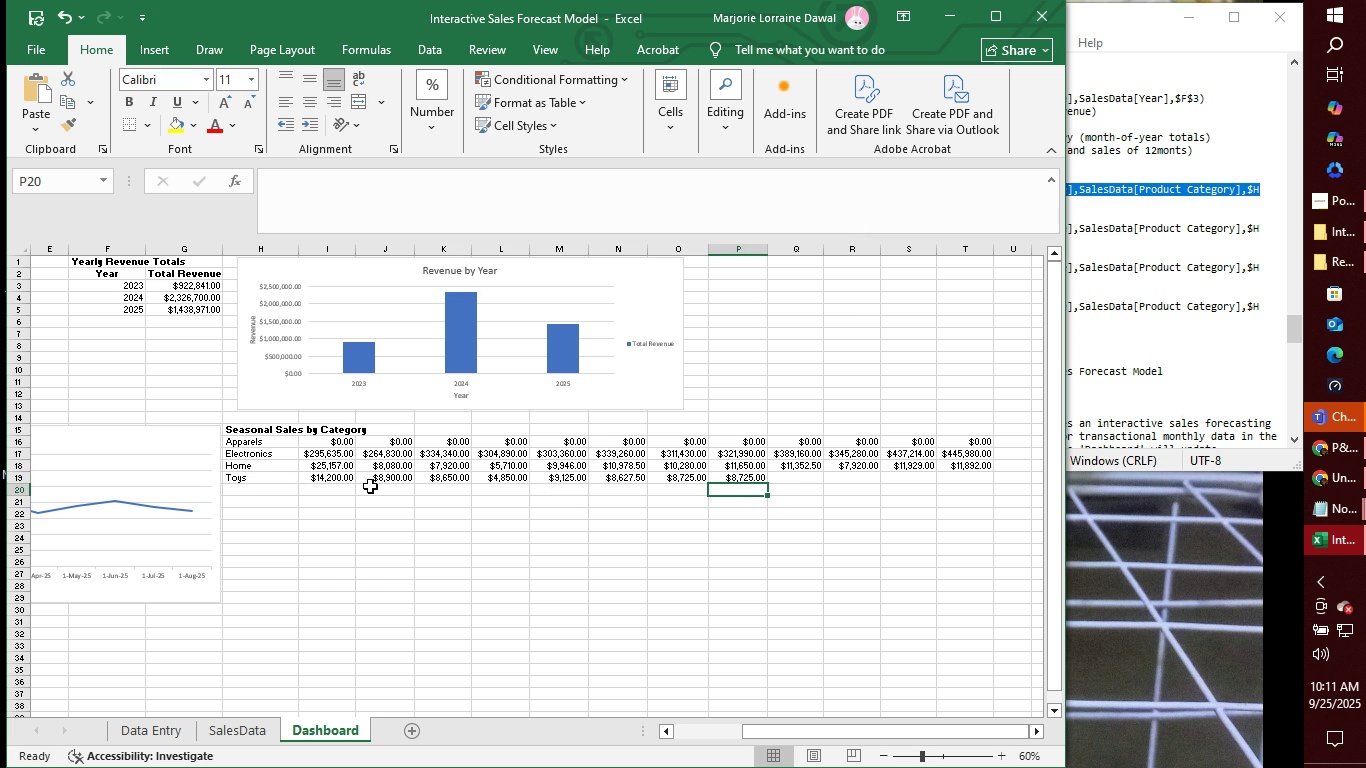 
left_click([338, 480])
 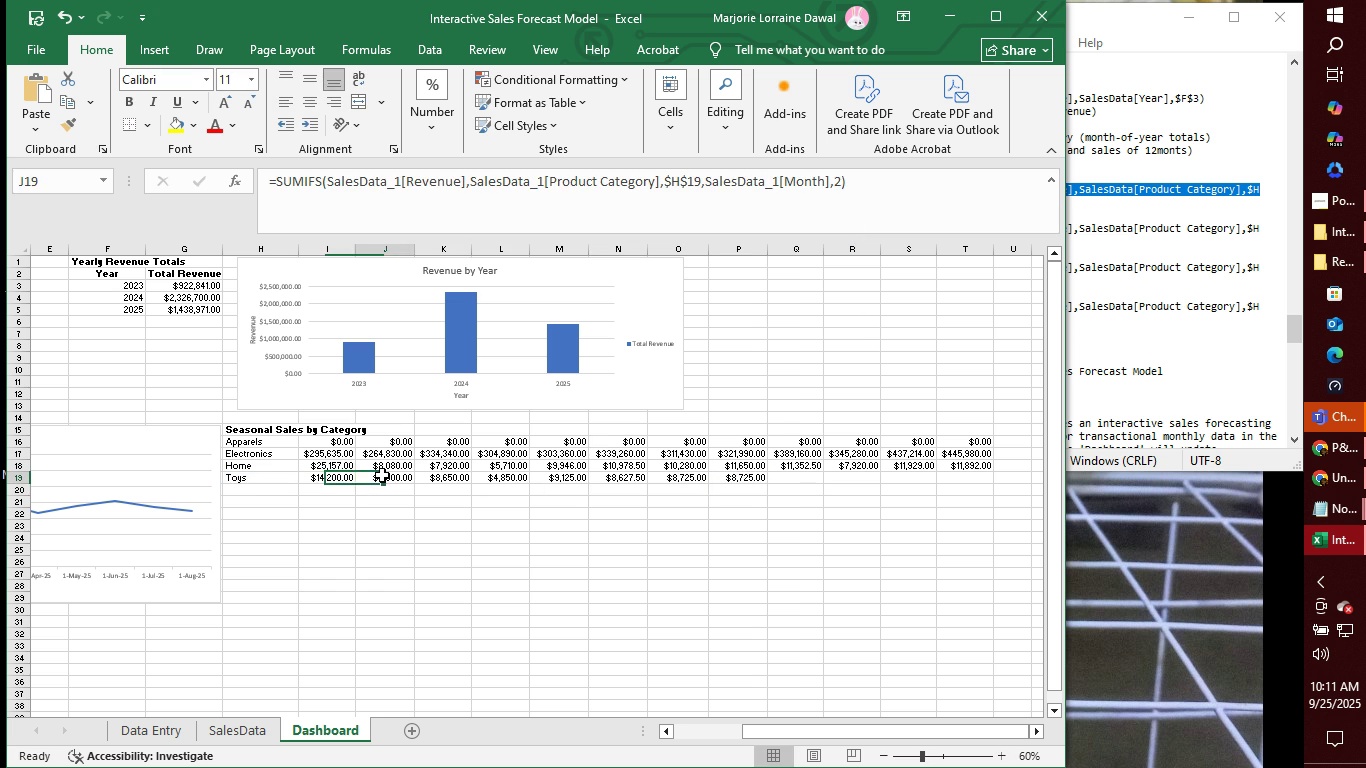 
left_click([382, 475])
 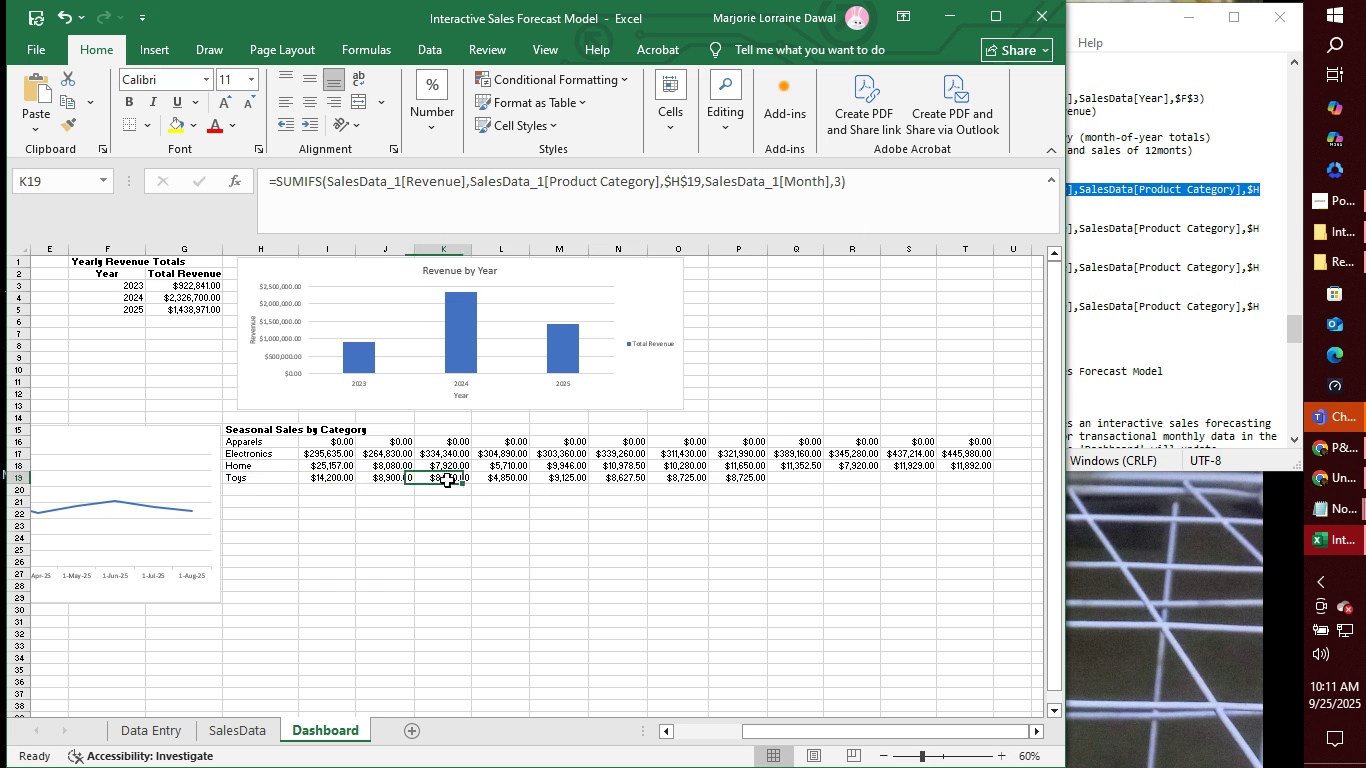 
left_click([447, 480])
 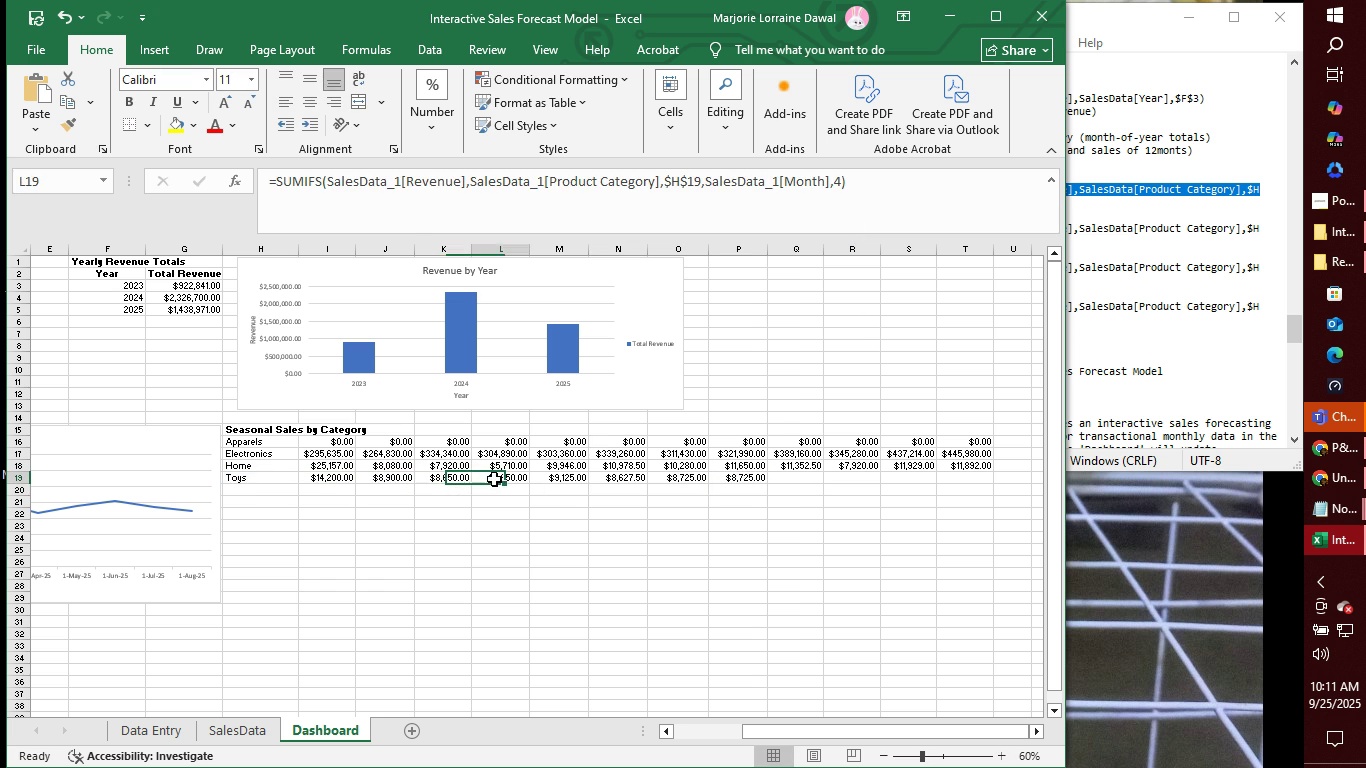 
left_click([494, 479])
 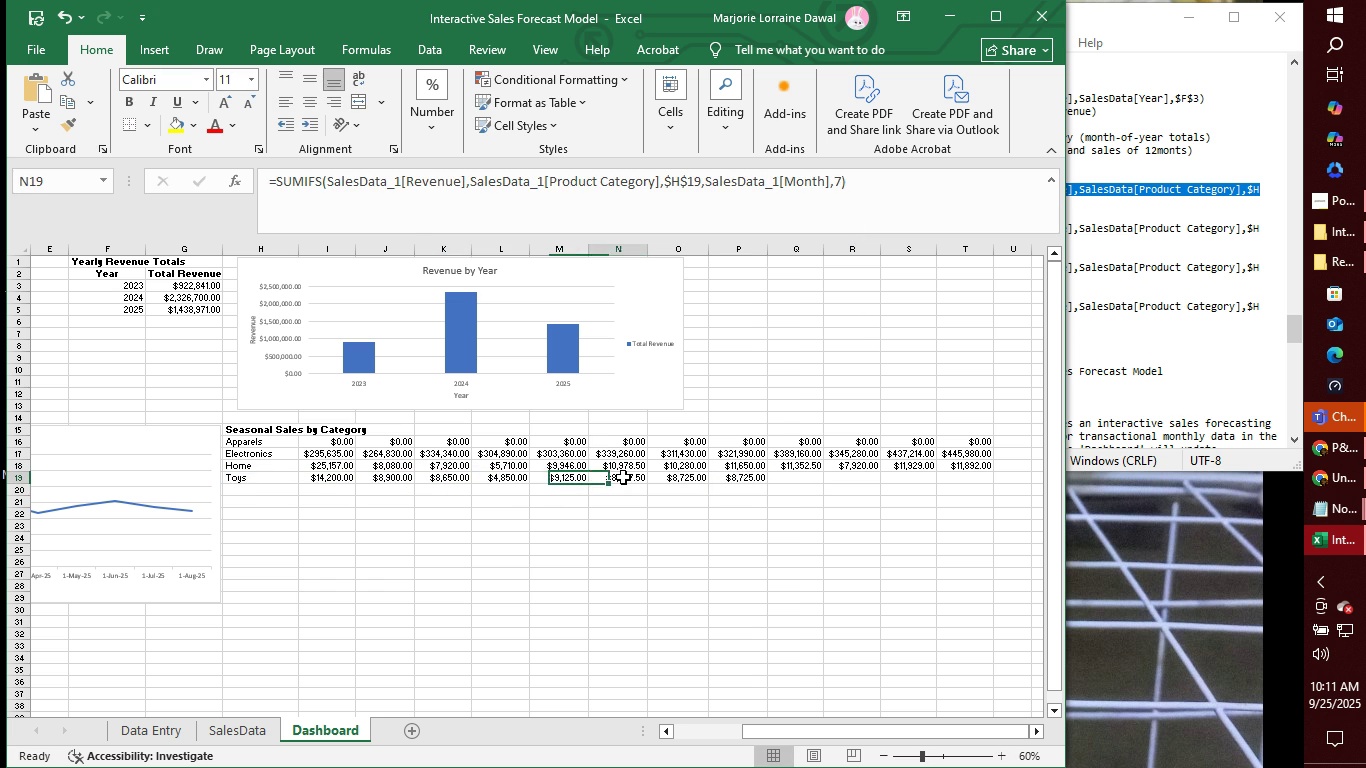 
double_click([623, 477])
 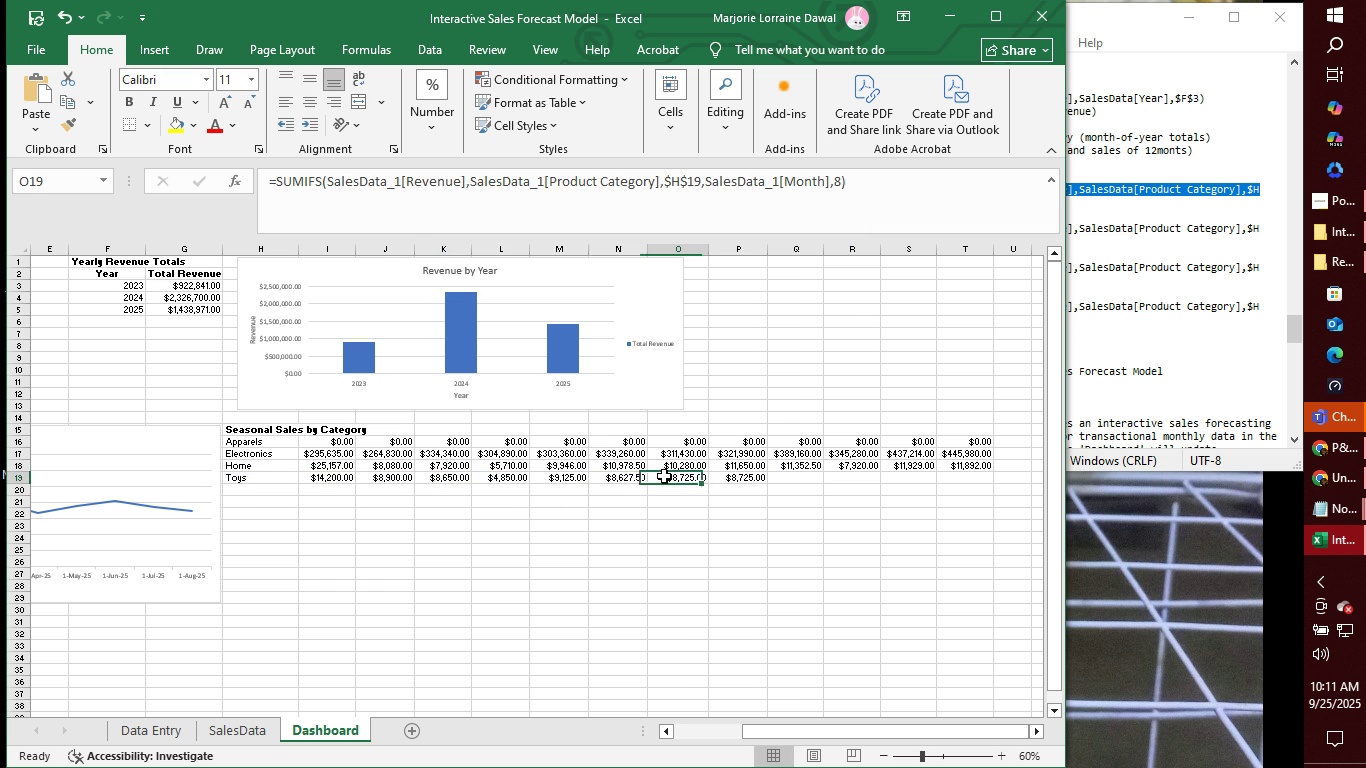 
left_click([664, 476])
 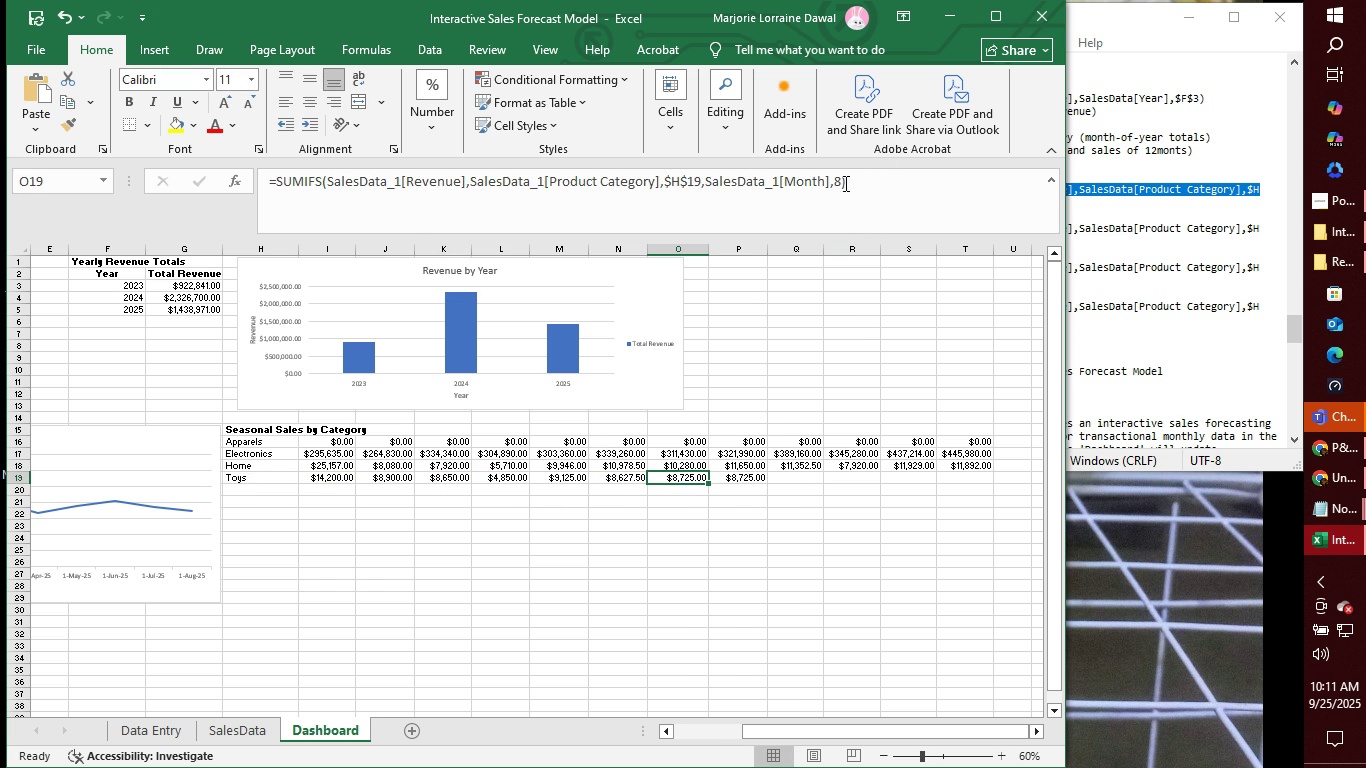 
left_click([841, 183])
 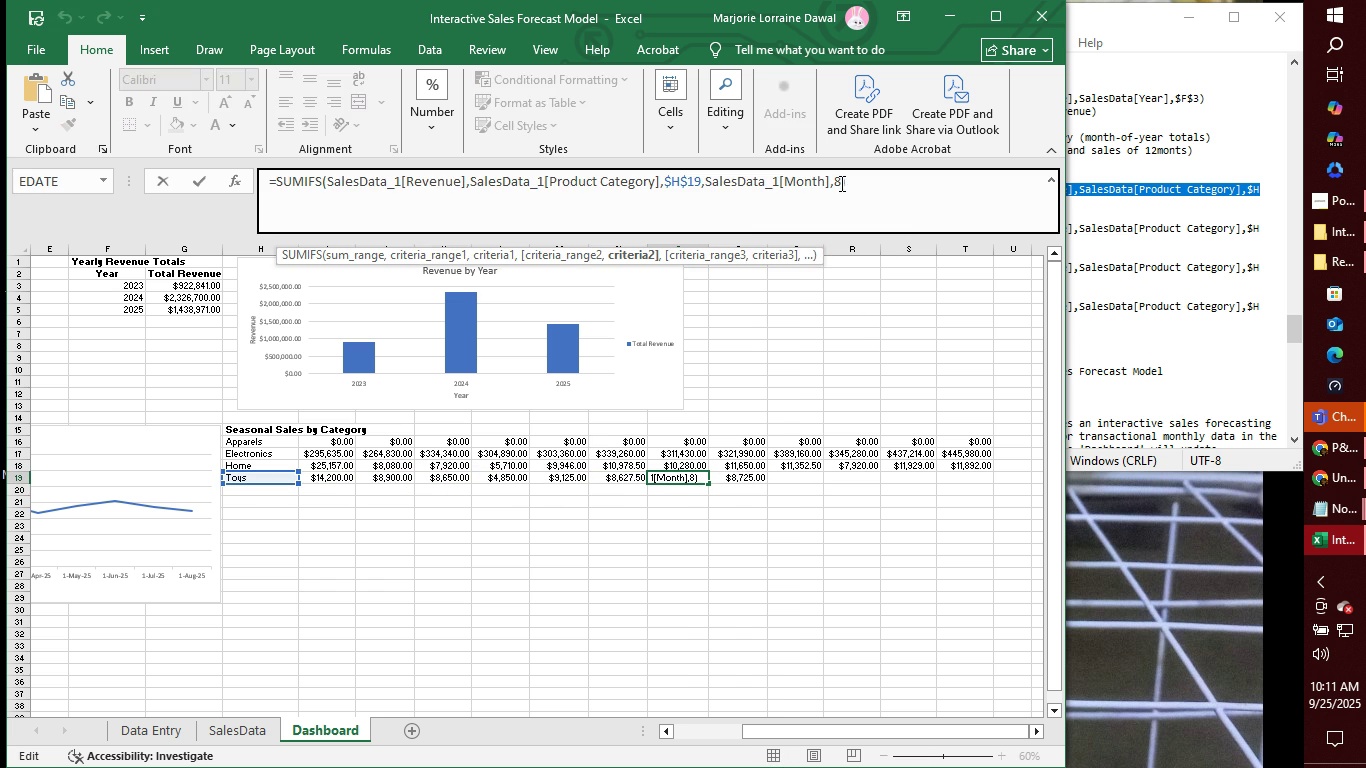 
key(Backspace)
 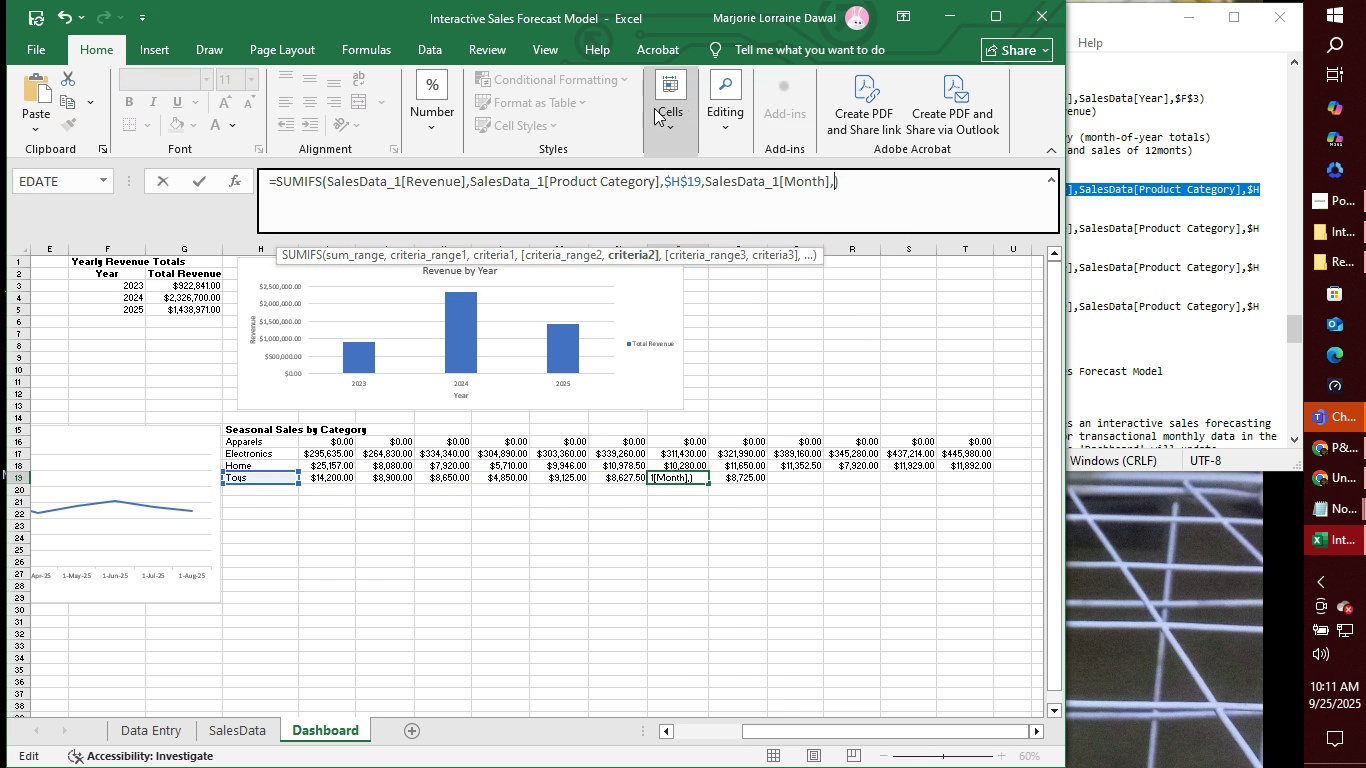 
key(7)
 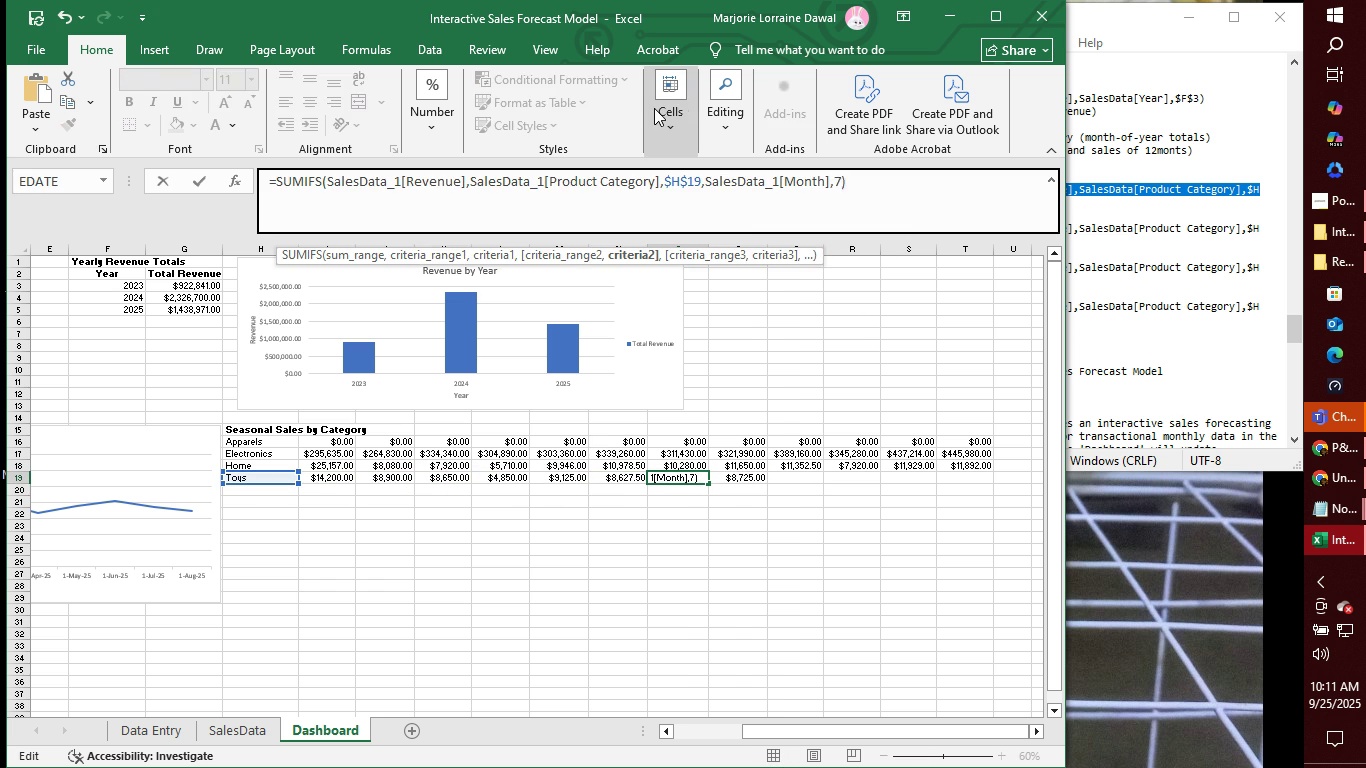 
key(Enter)
 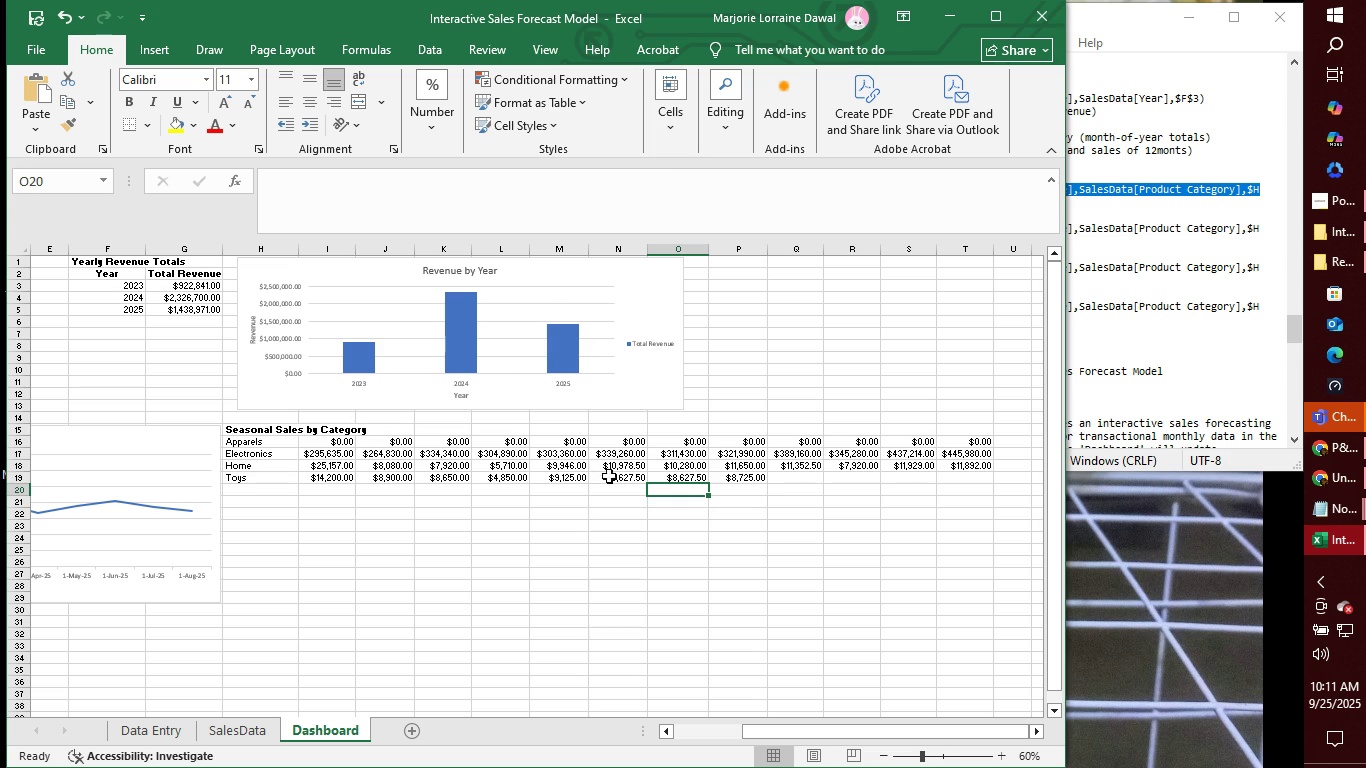 
left_click([615, 479])
 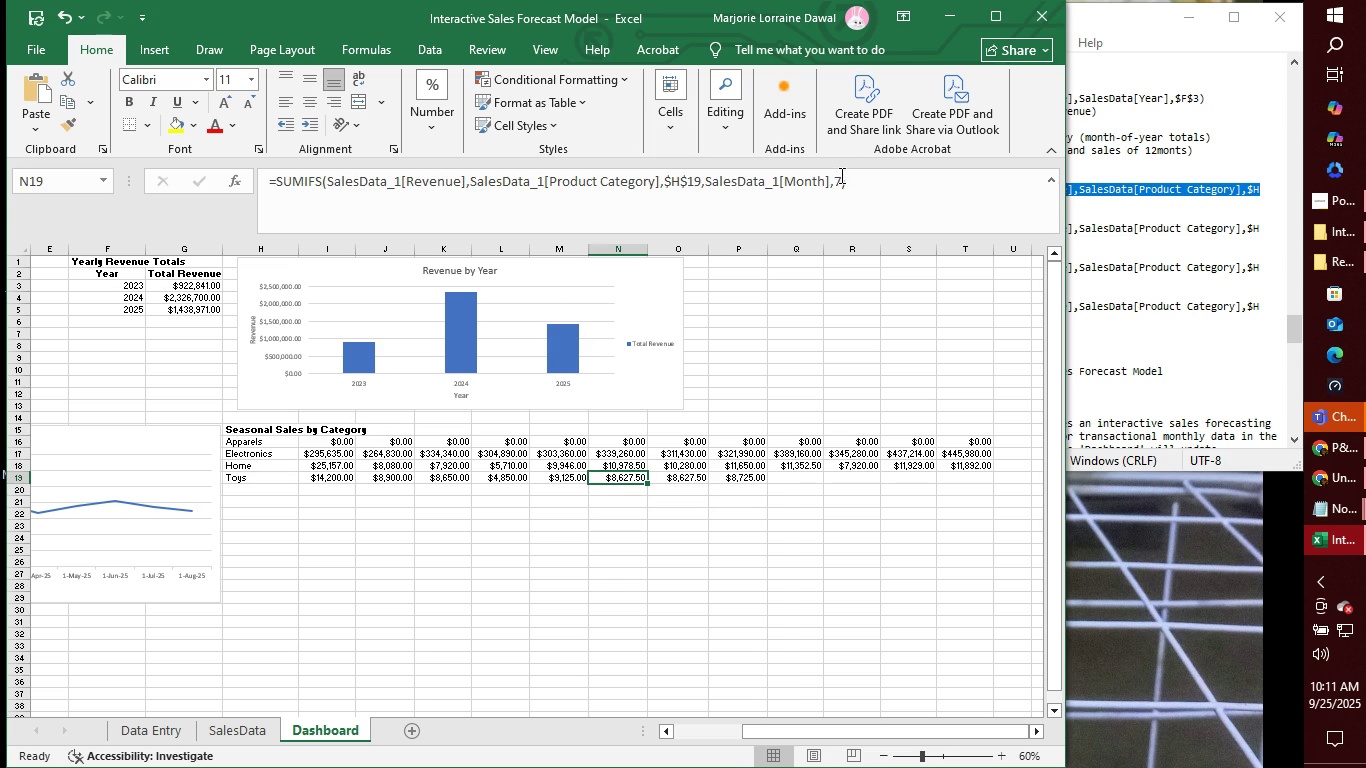 
left_click([840, 175])
 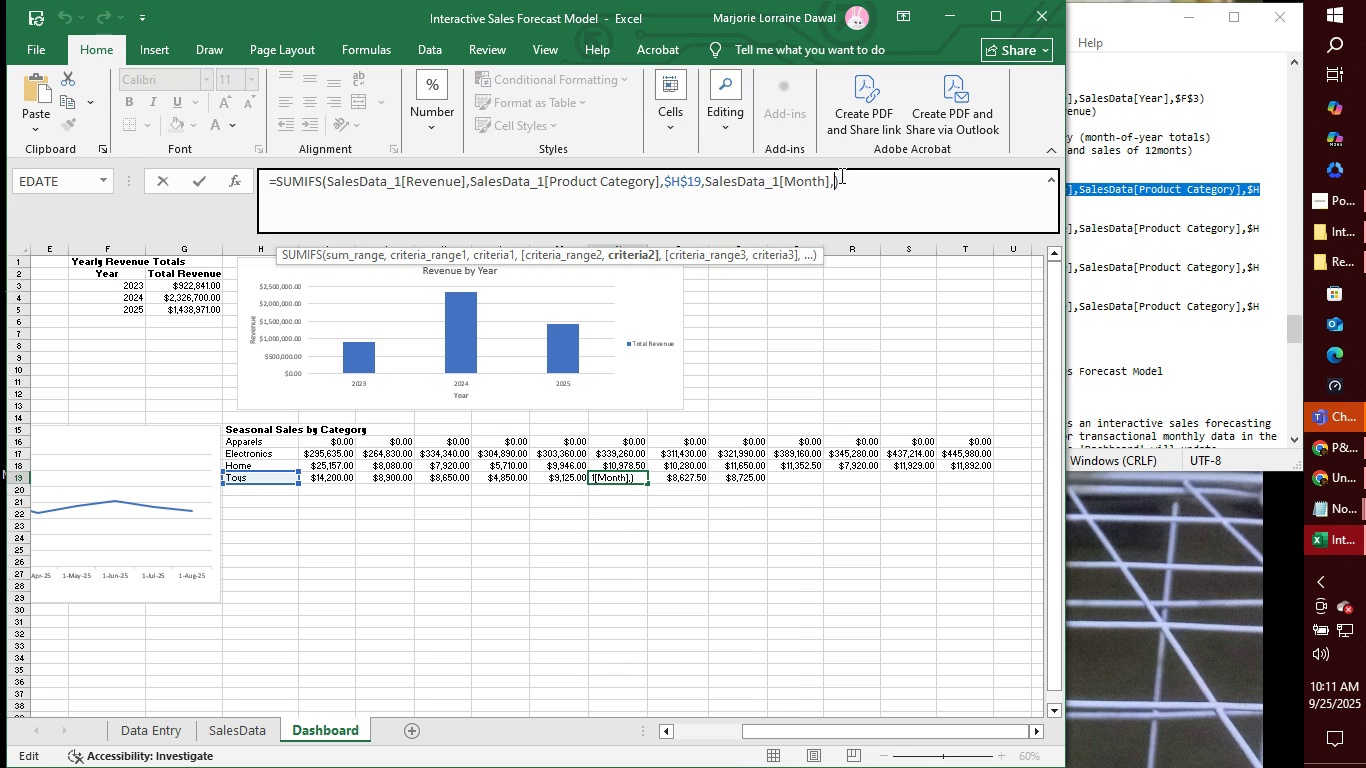 
key(Backspace)
 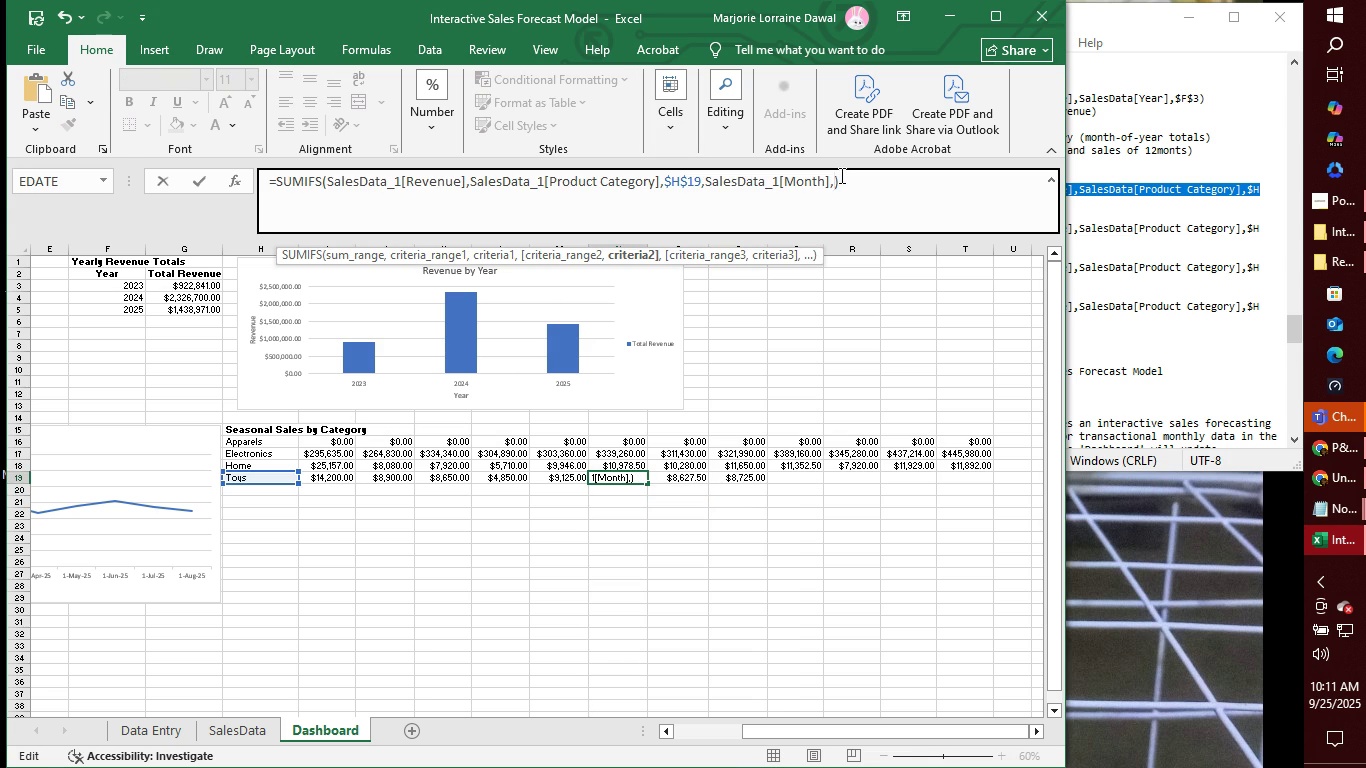 
key(6)
 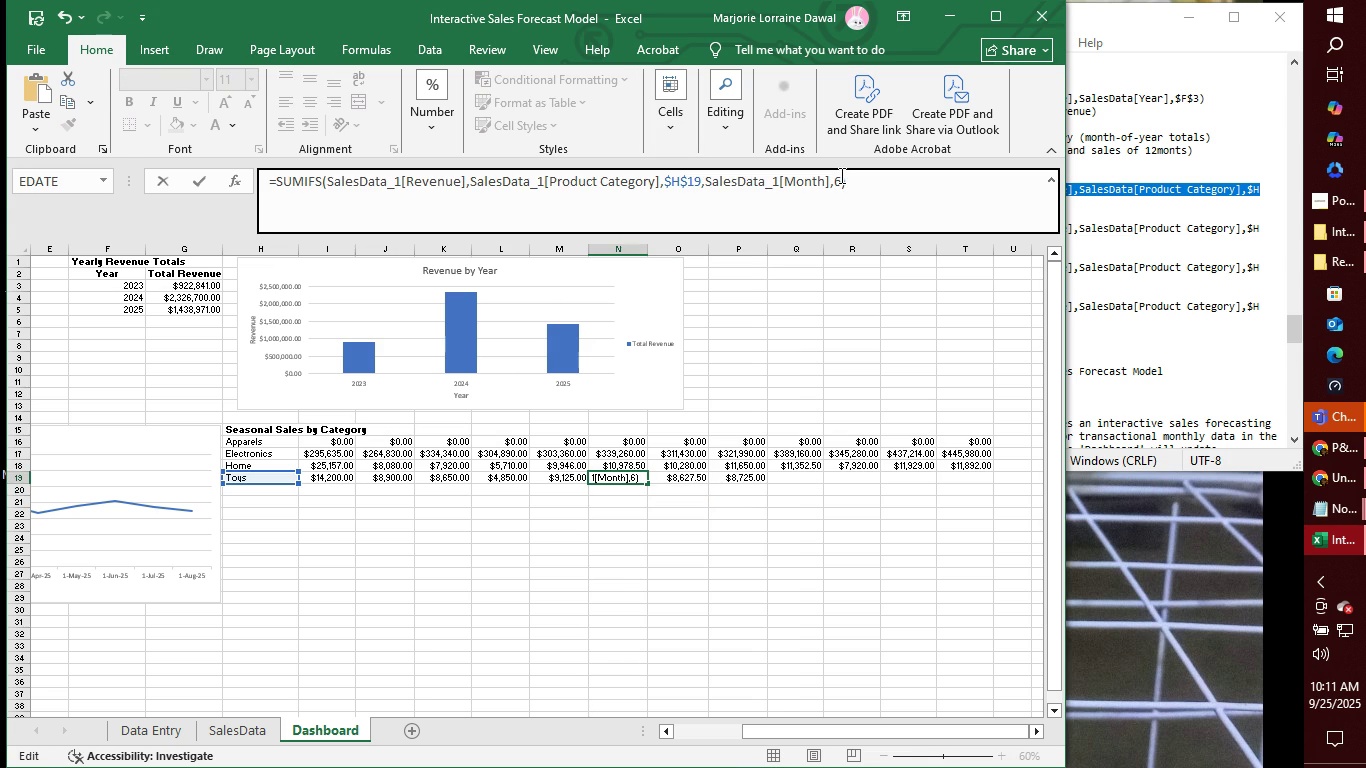 
key(Enter)
 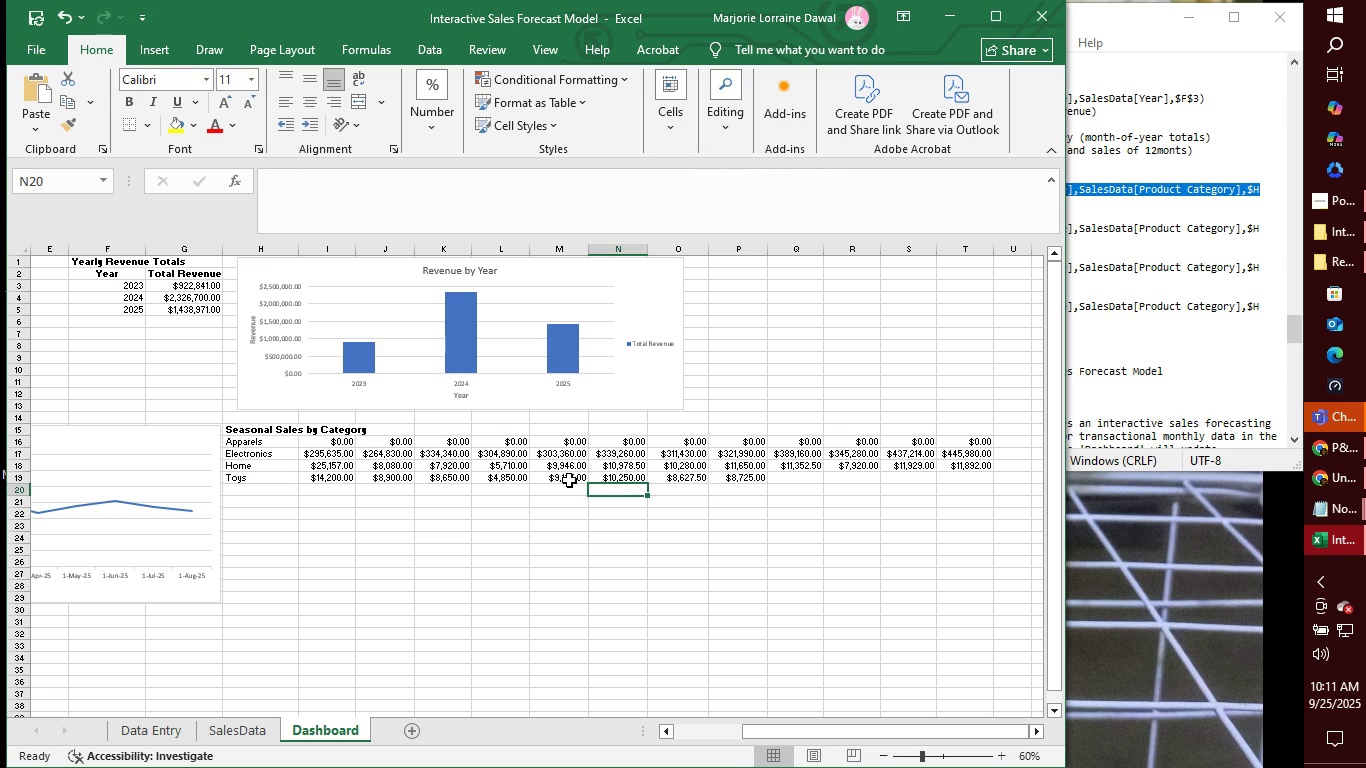 
left_click([568, 476])
 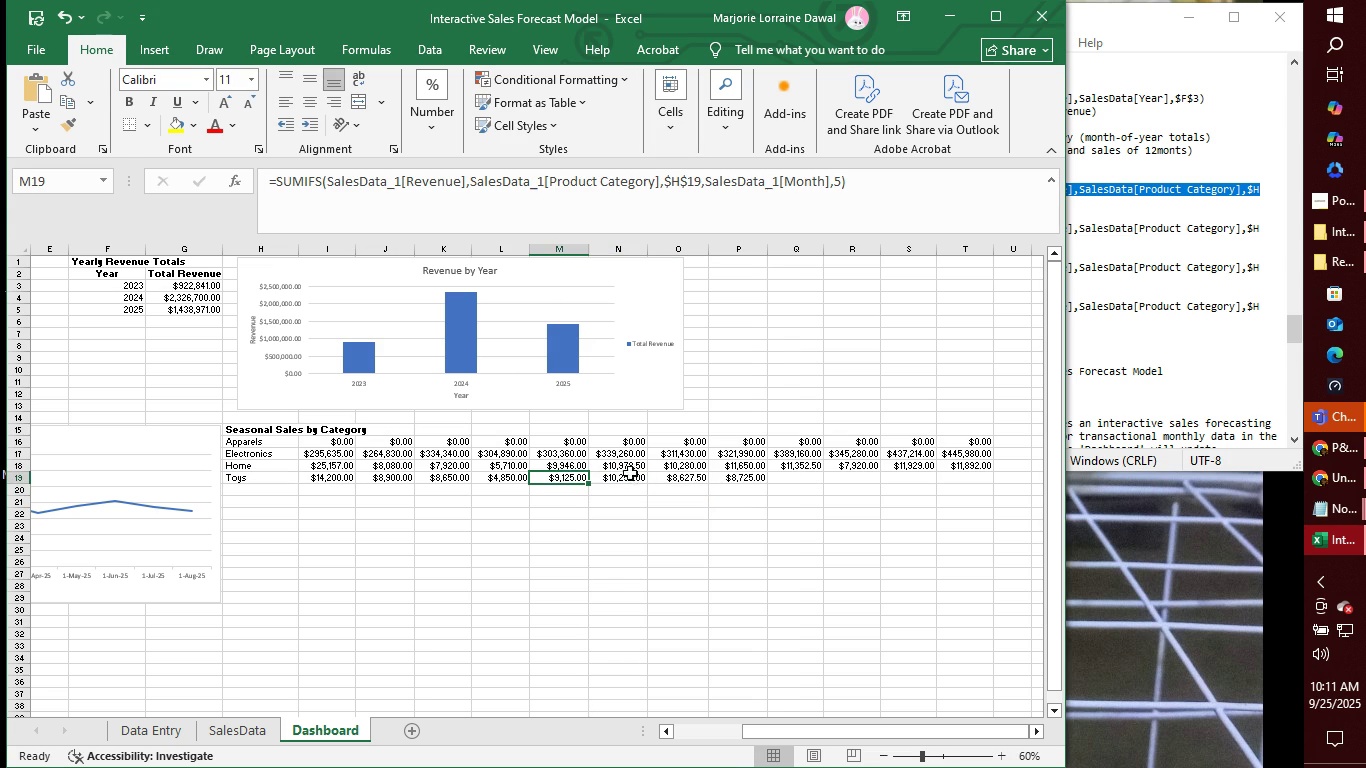 
left_click([631, 473])
 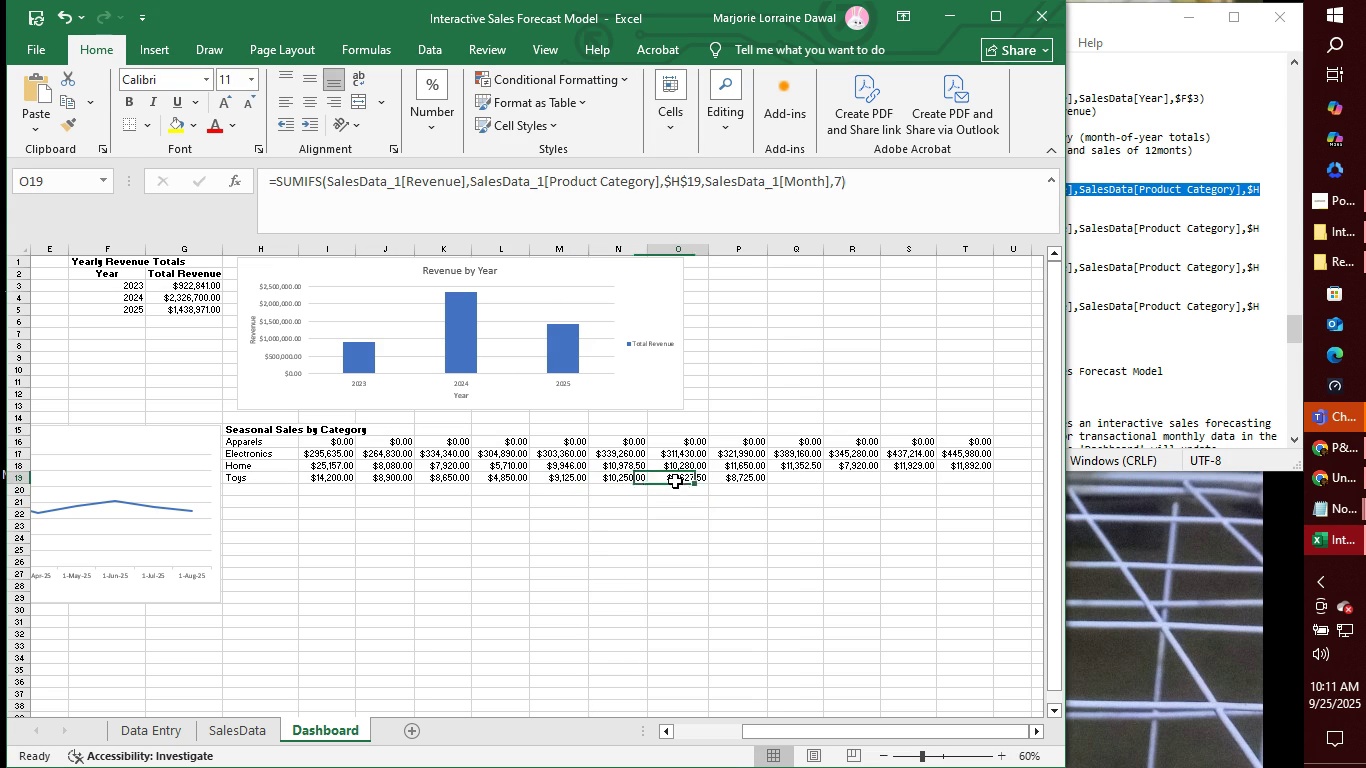 
left_click([675, 481])
 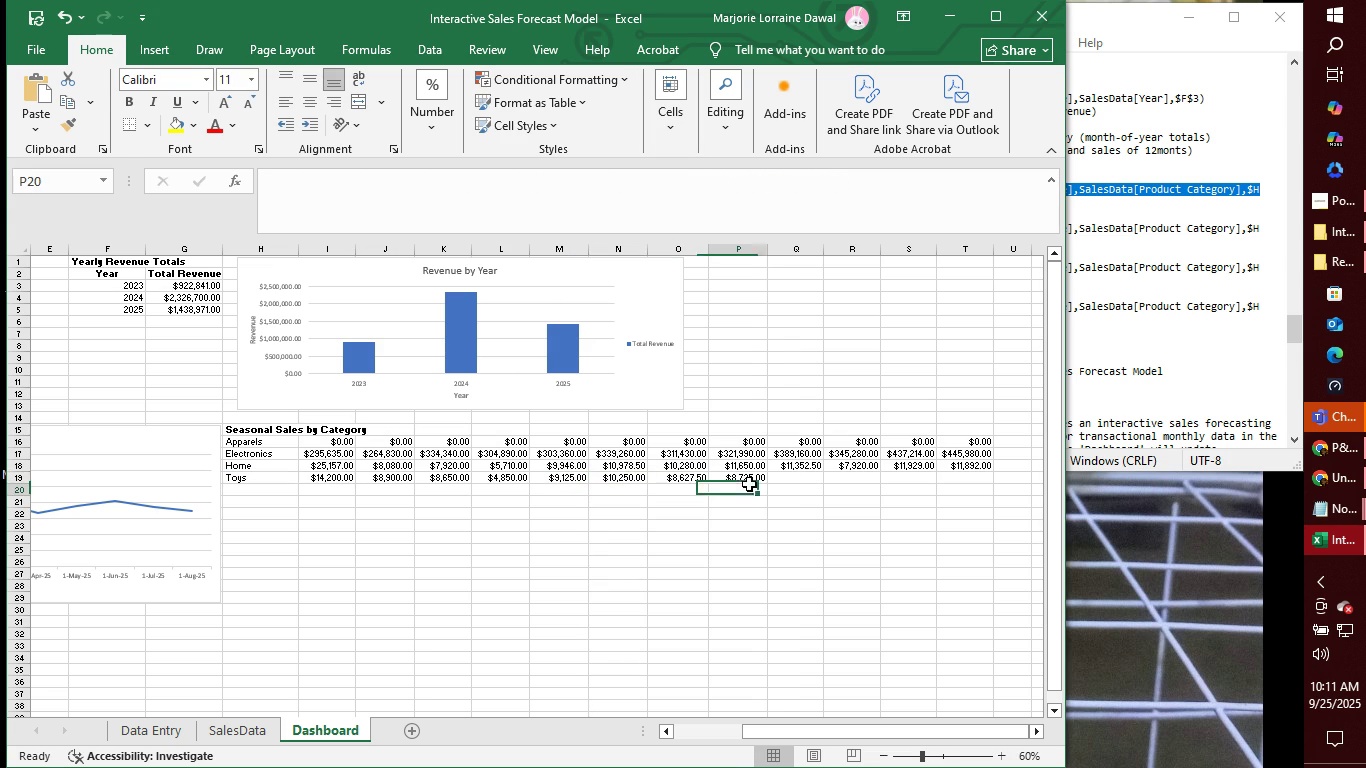 
left_click([749, 484])
 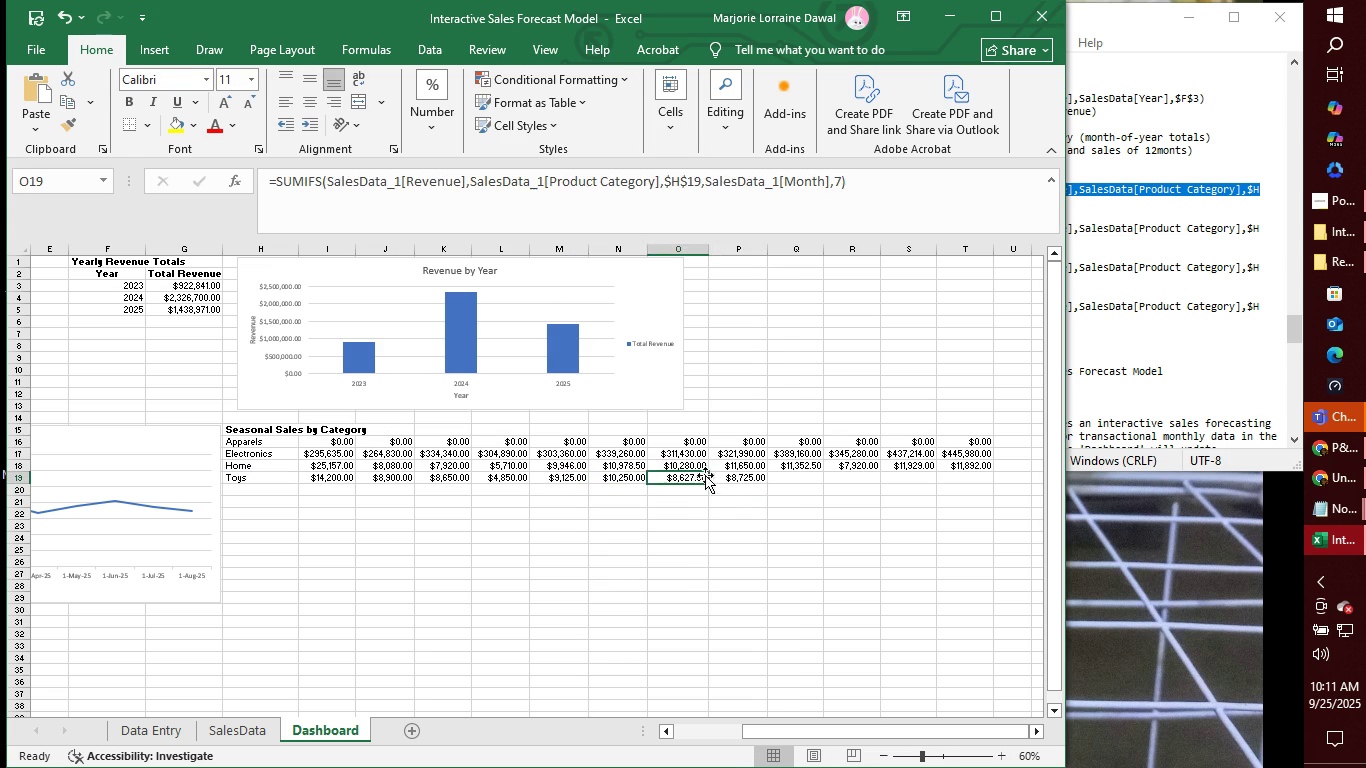 
double_click([734, 476])
 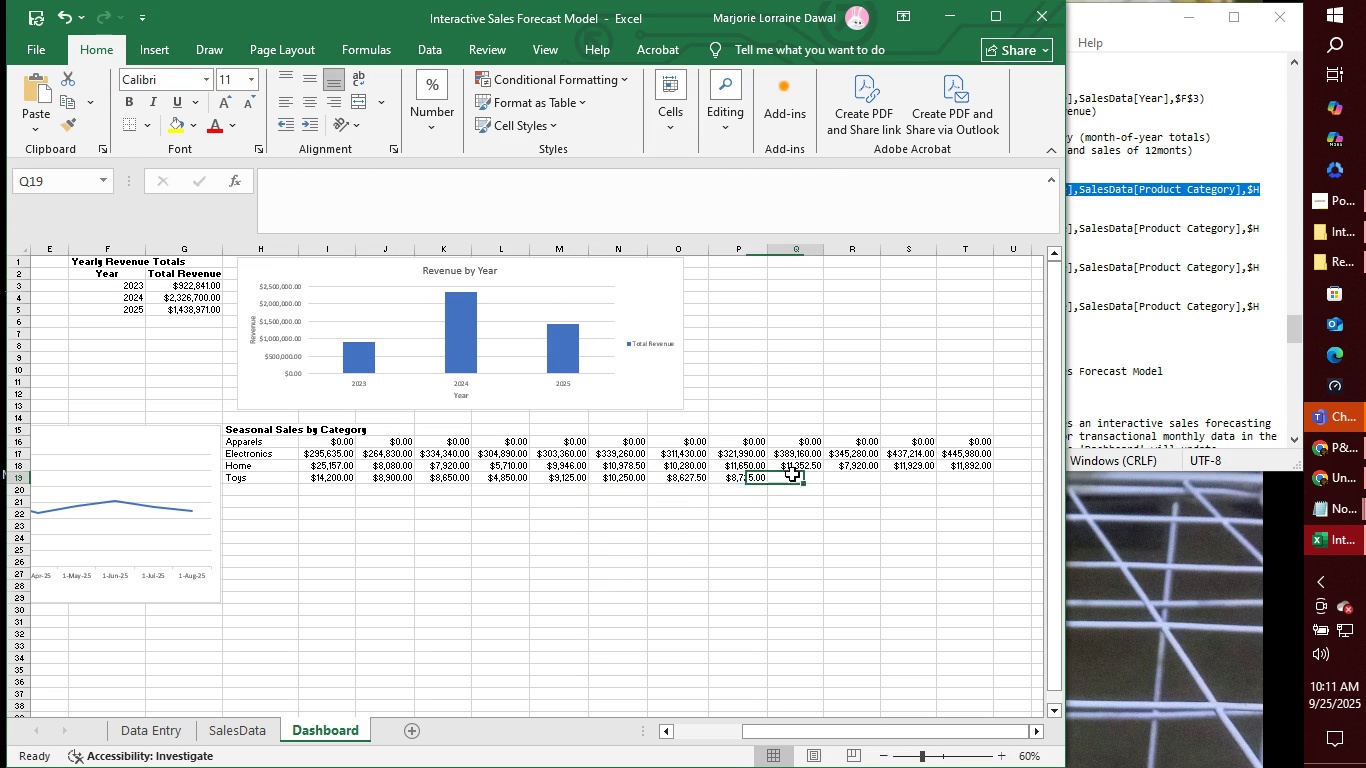 
left_click([792, 474])